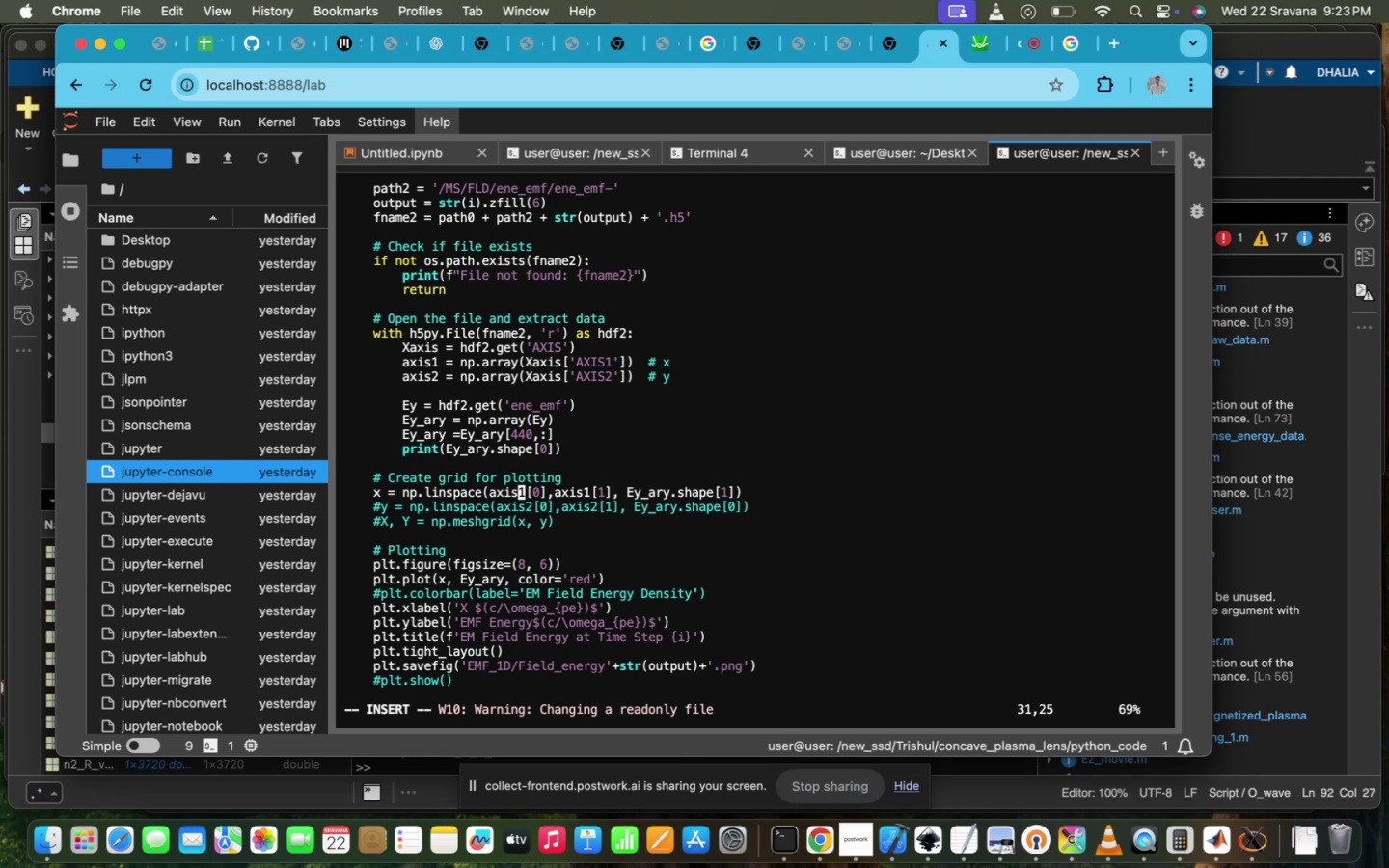 
hold_key(key=ArrowRight, duration=1.52)
 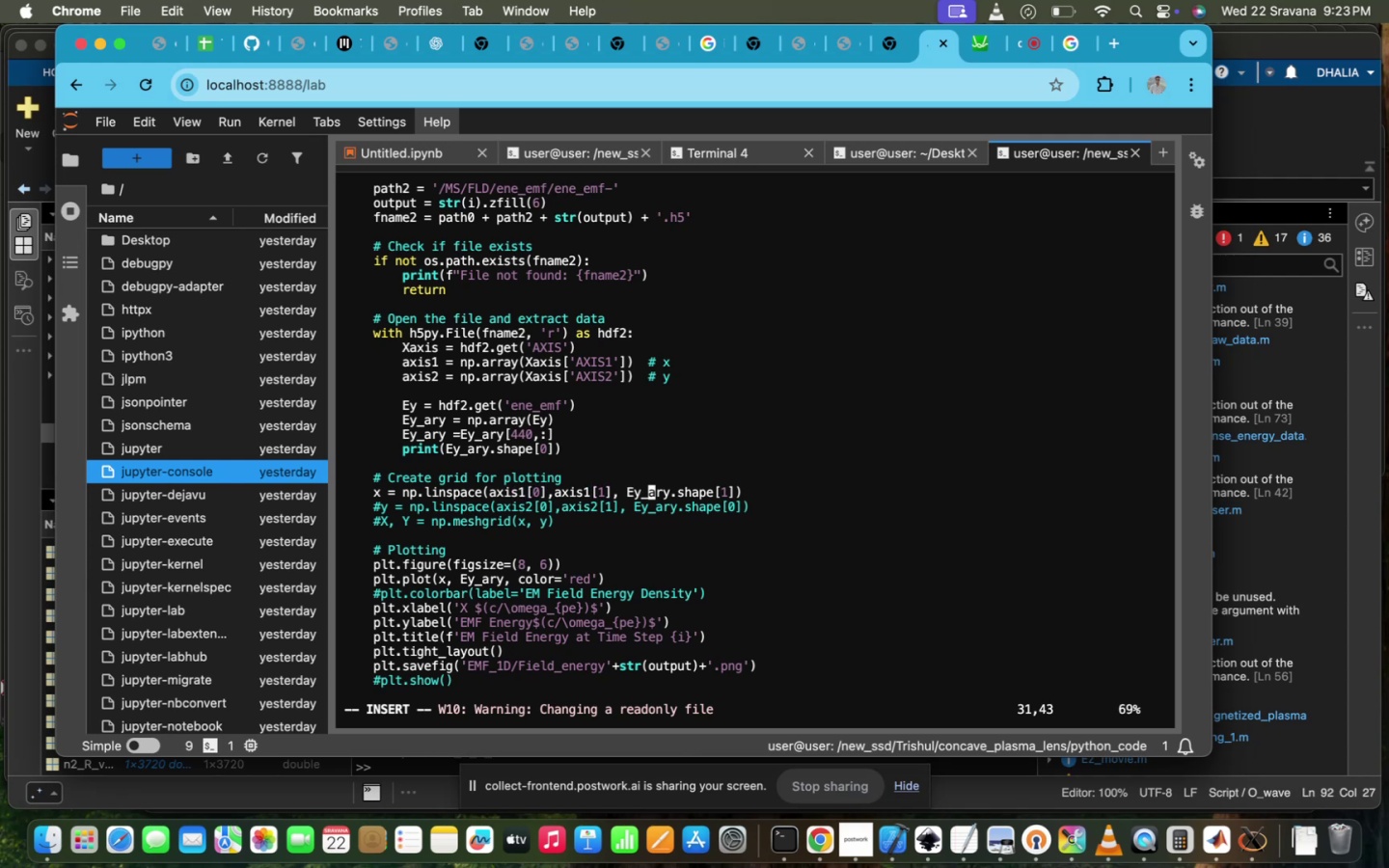 
hold_key(key=ArrowRight, duration=1.35)
 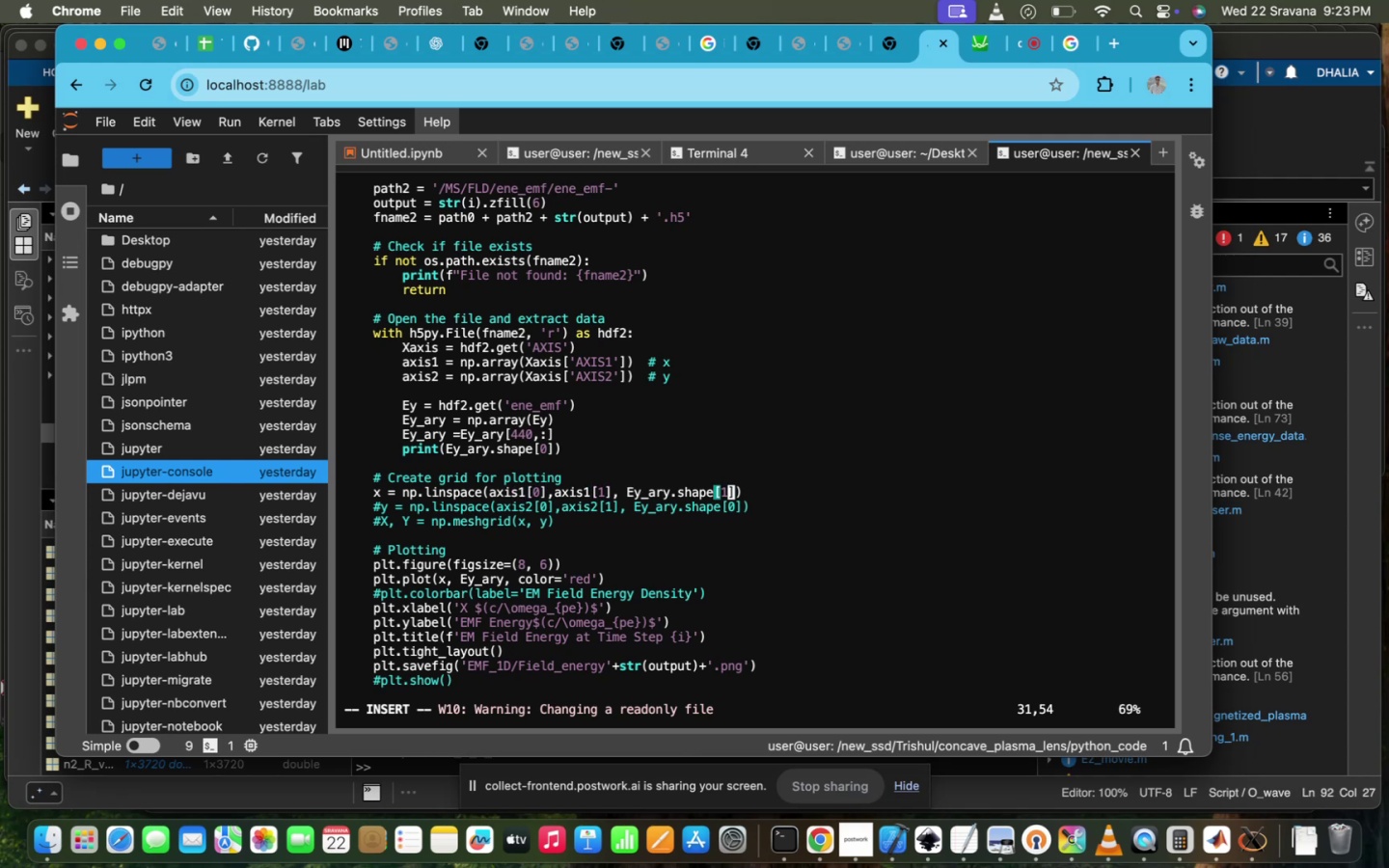 
type(i)
key(Backspace)
key(Backspace)
type(0)
key(Escape)
type(:wq!)
 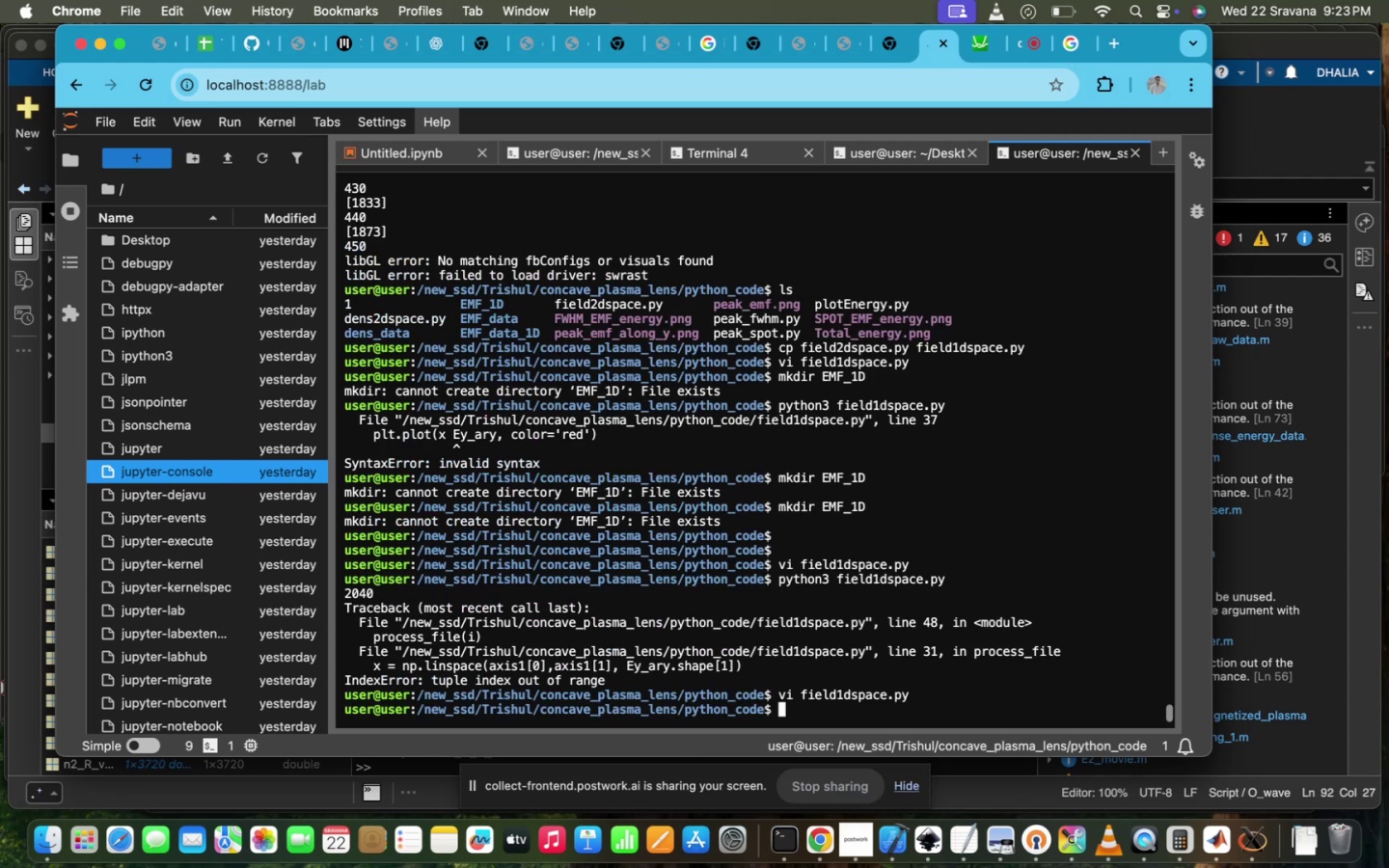 
 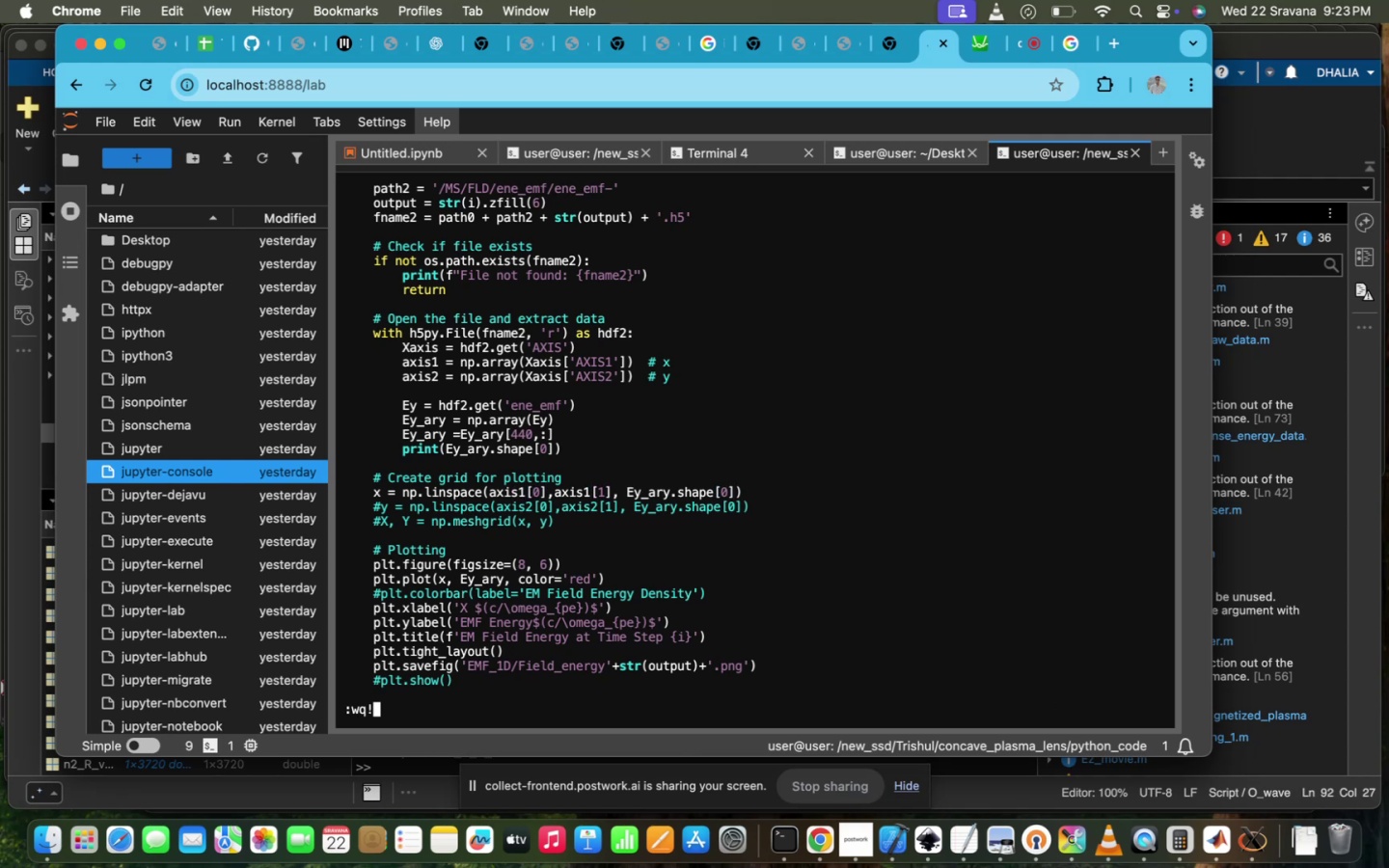 
key(Enter)
 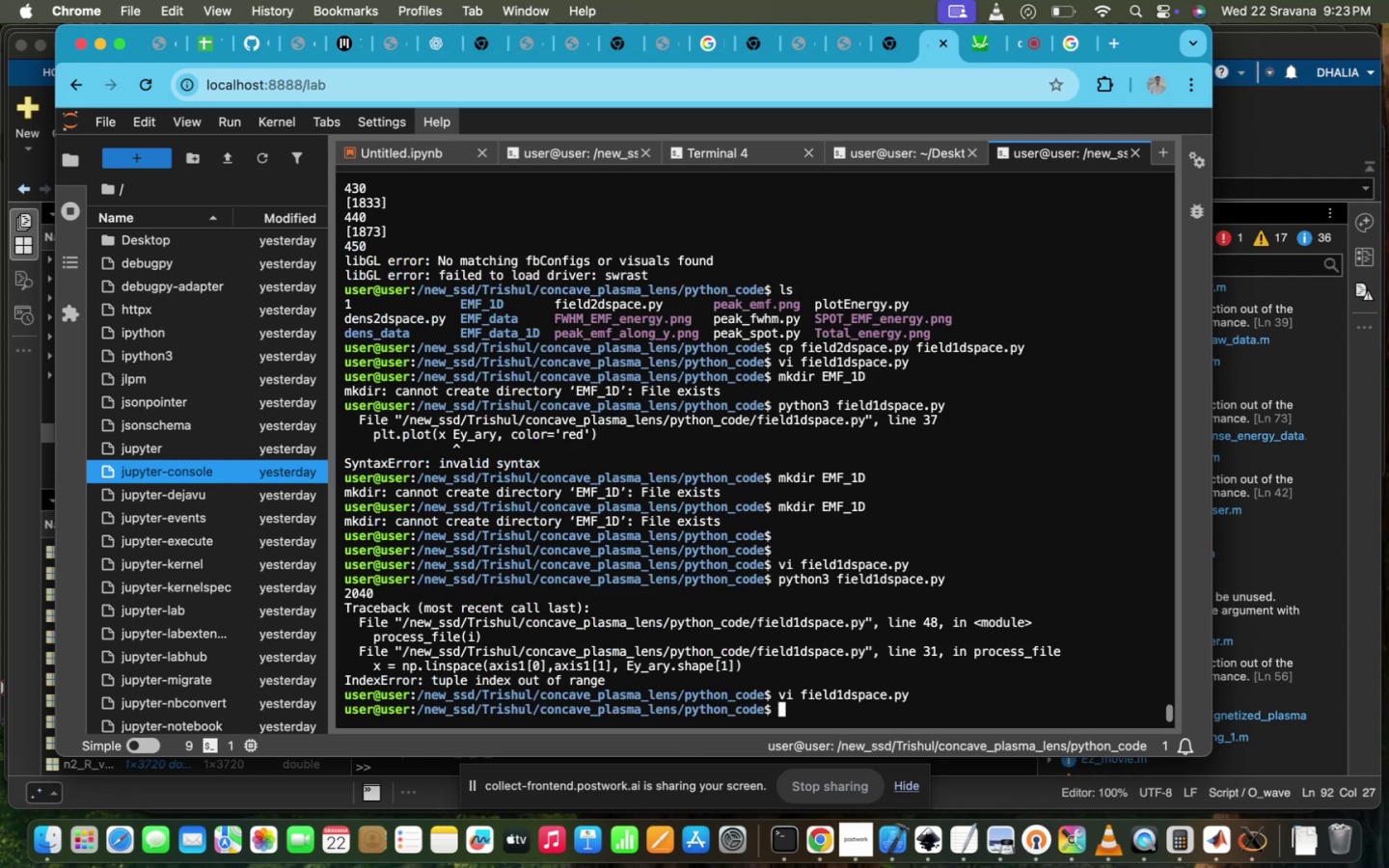 